 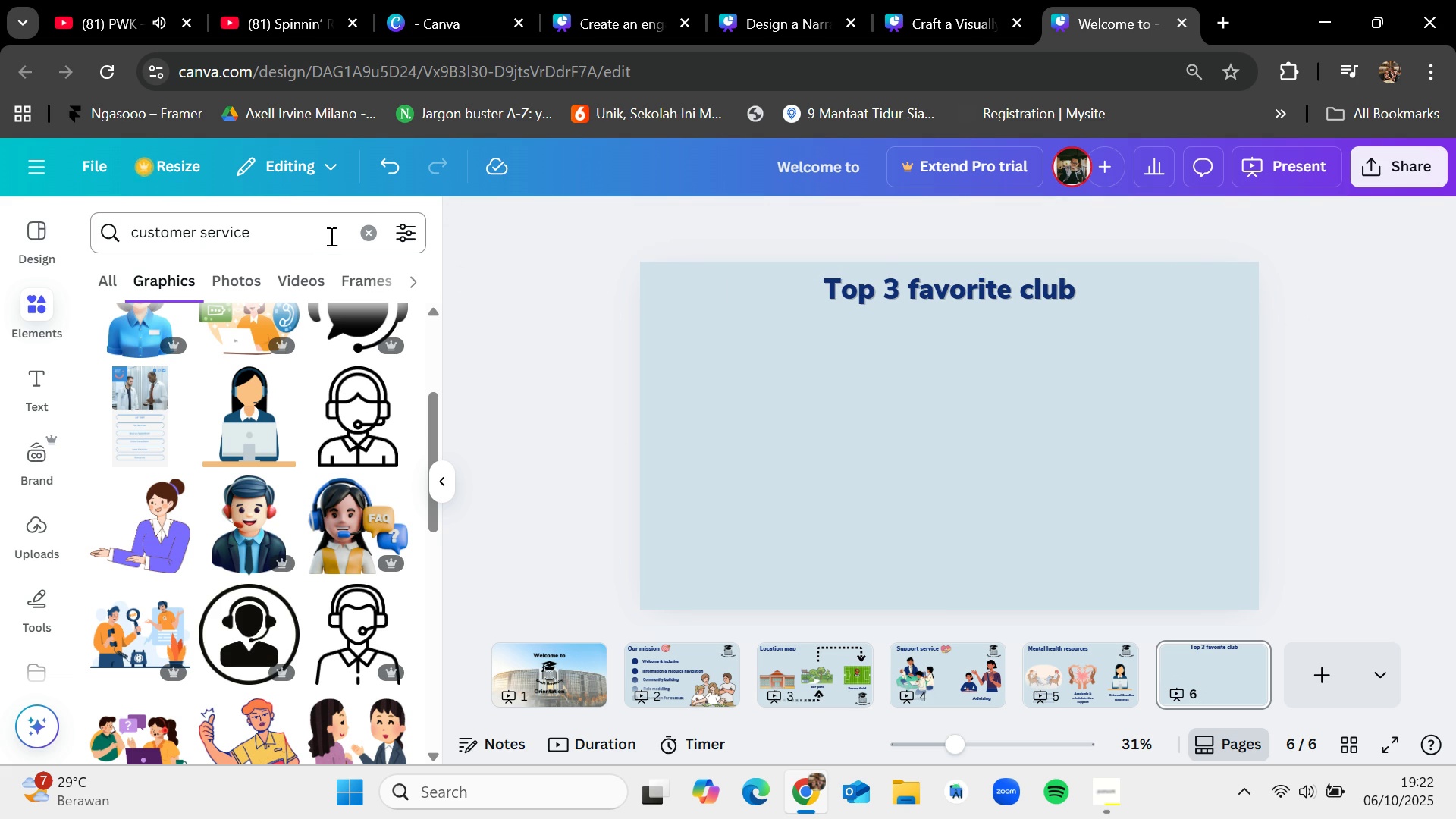 
type(padel)
 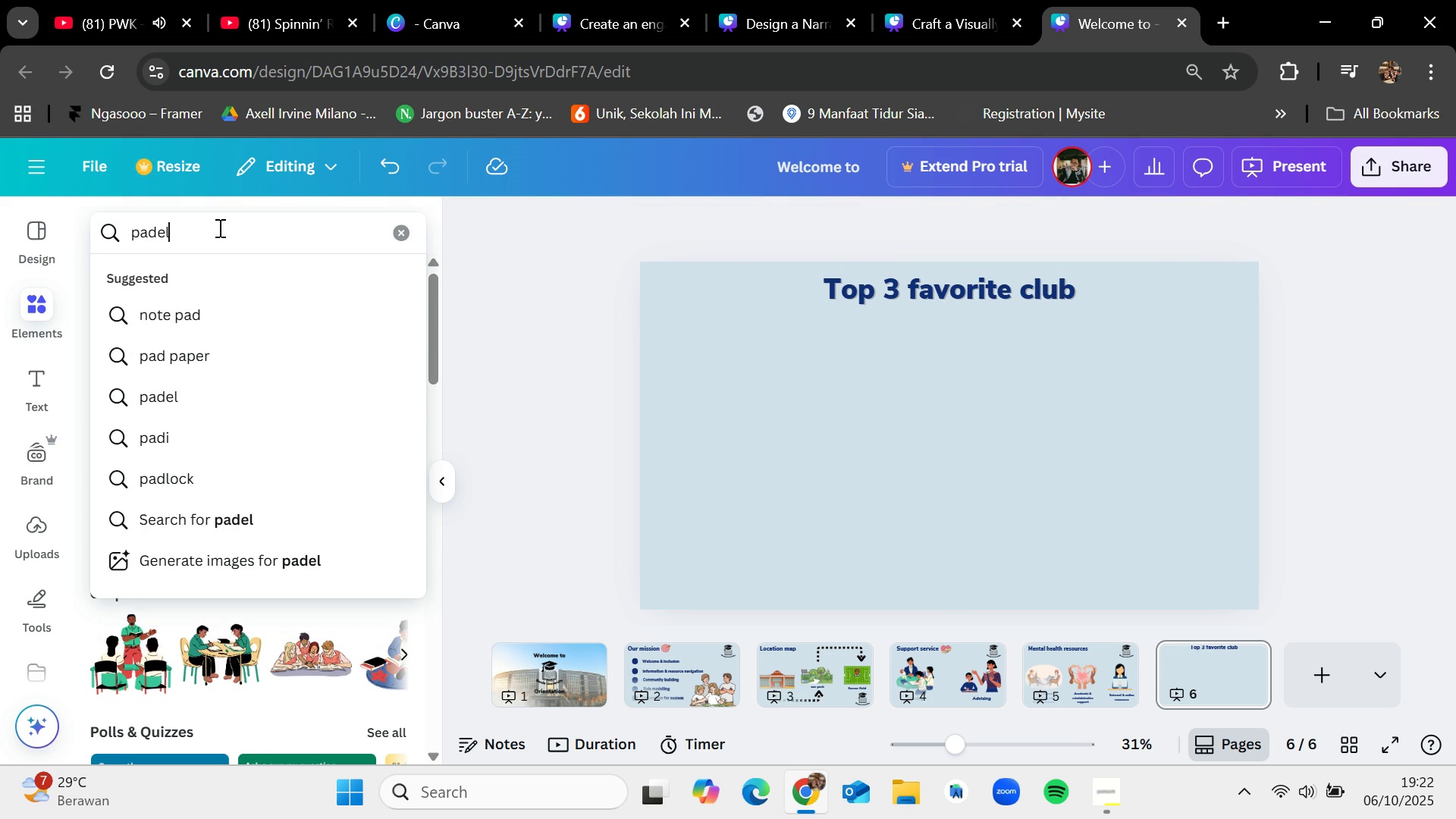 
key(Enter)
 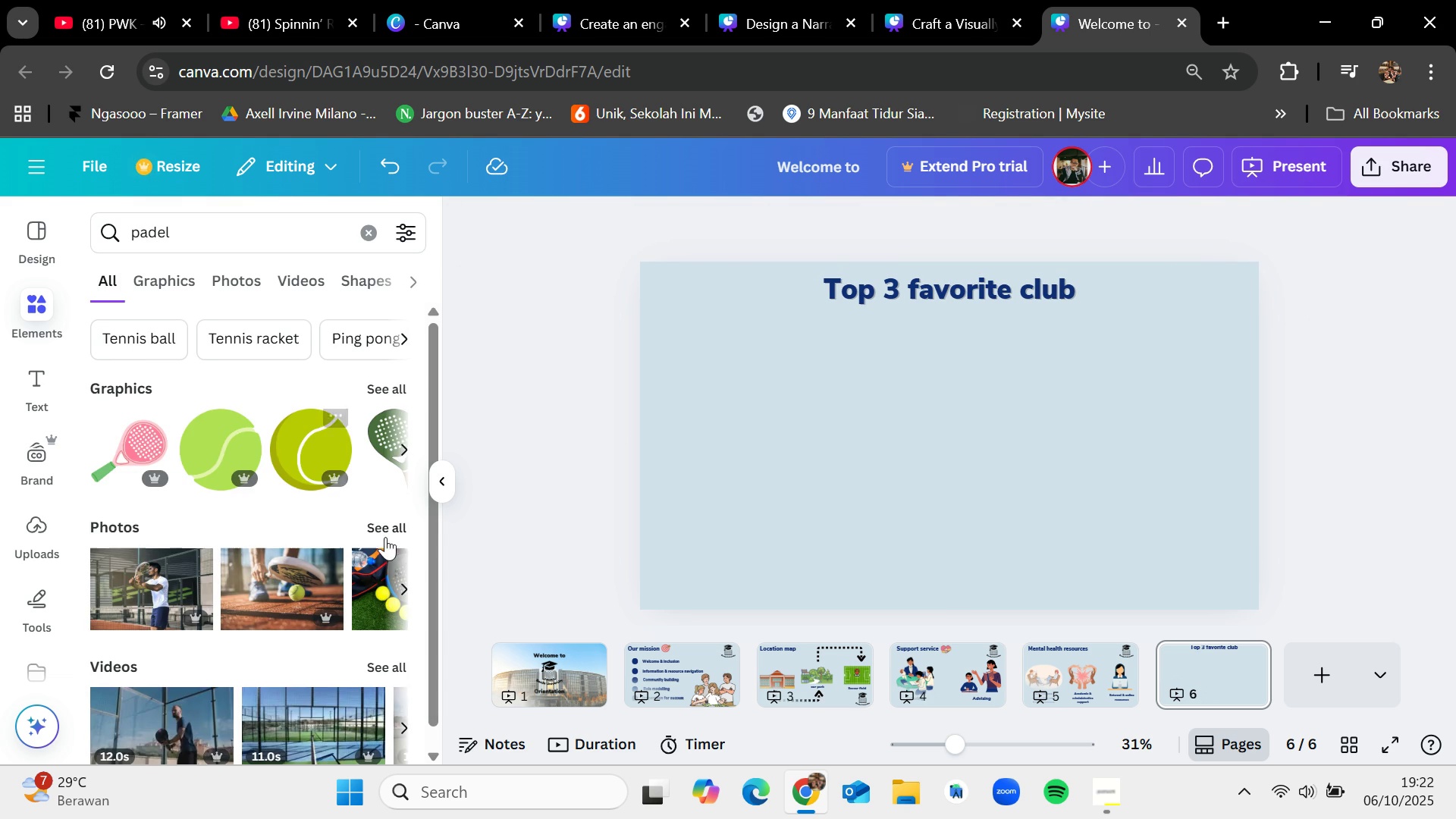 
left_click([388, 529])
 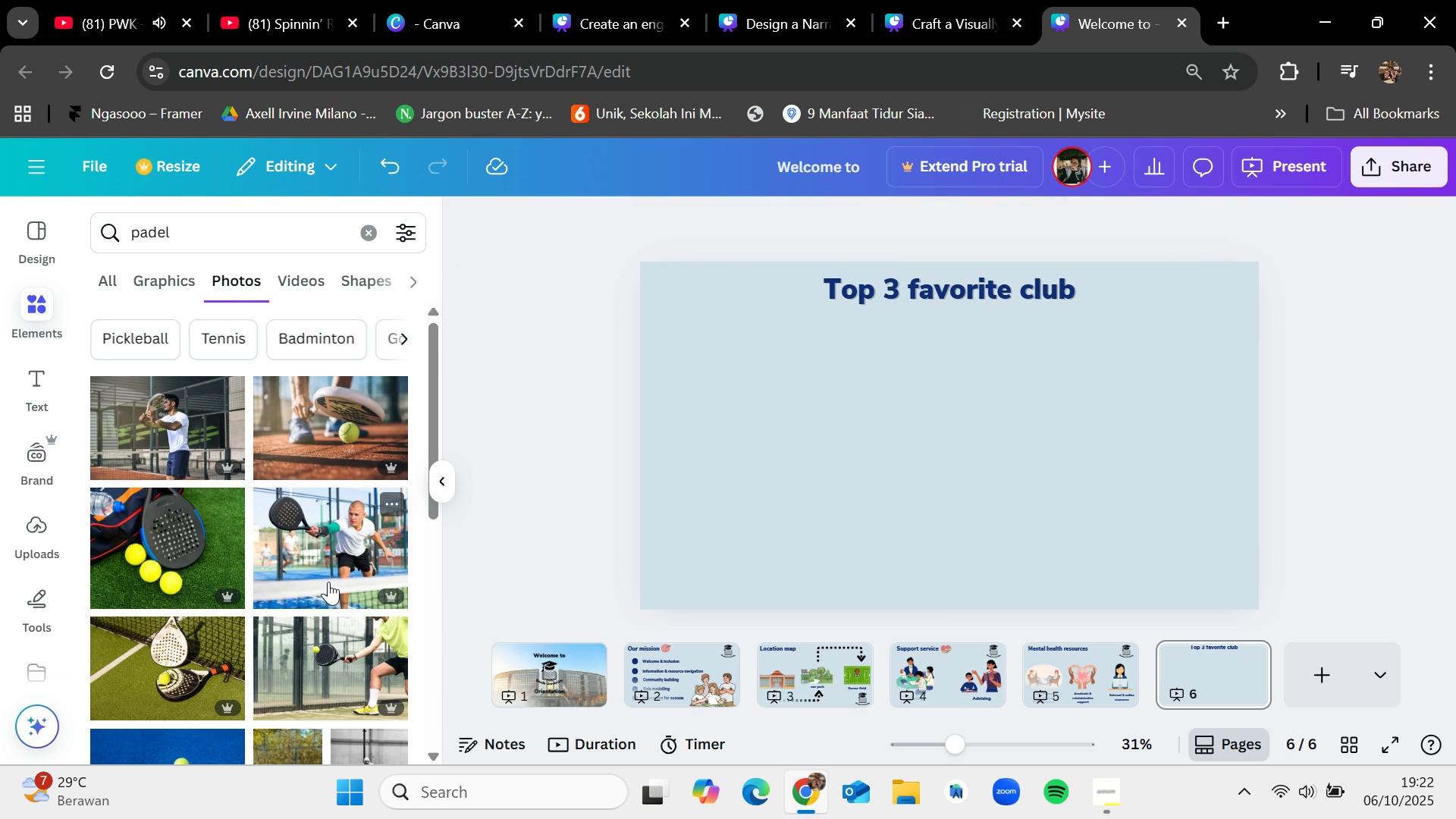 
scroll: coordinate [327, 581], scroll_direction: down, amount: 4.0
 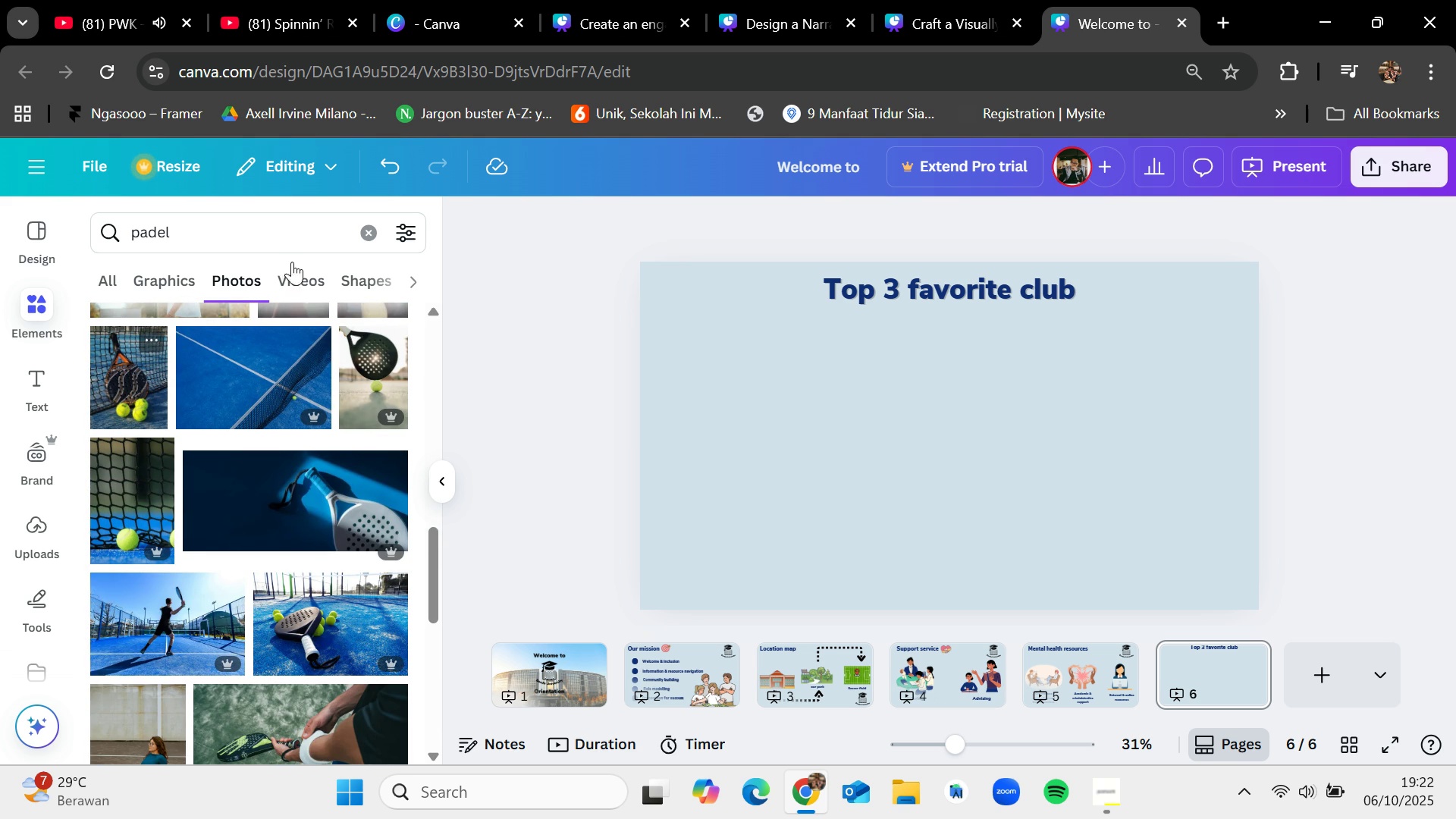 
left_click([368, 228])
 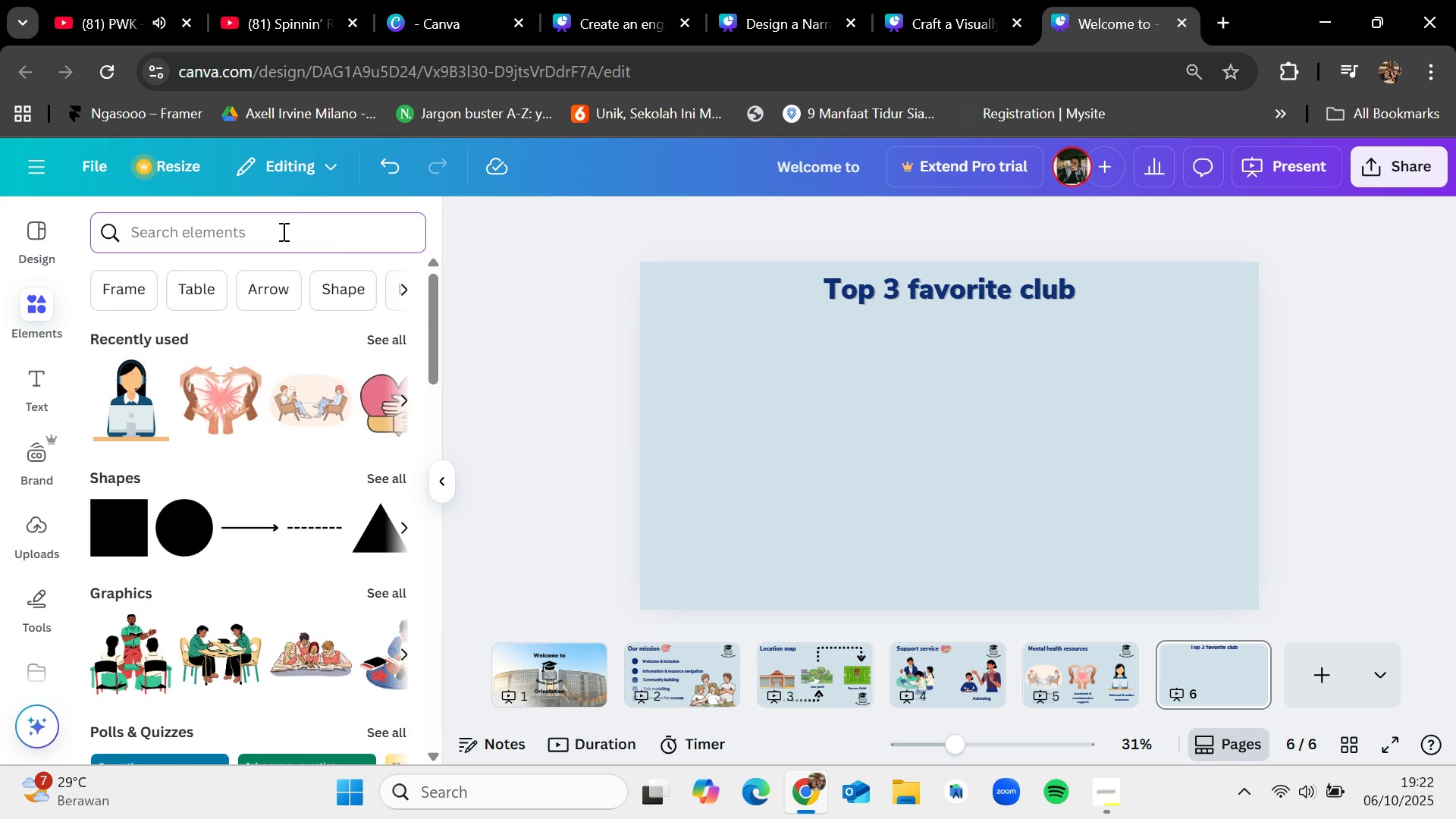 
type(frame)
 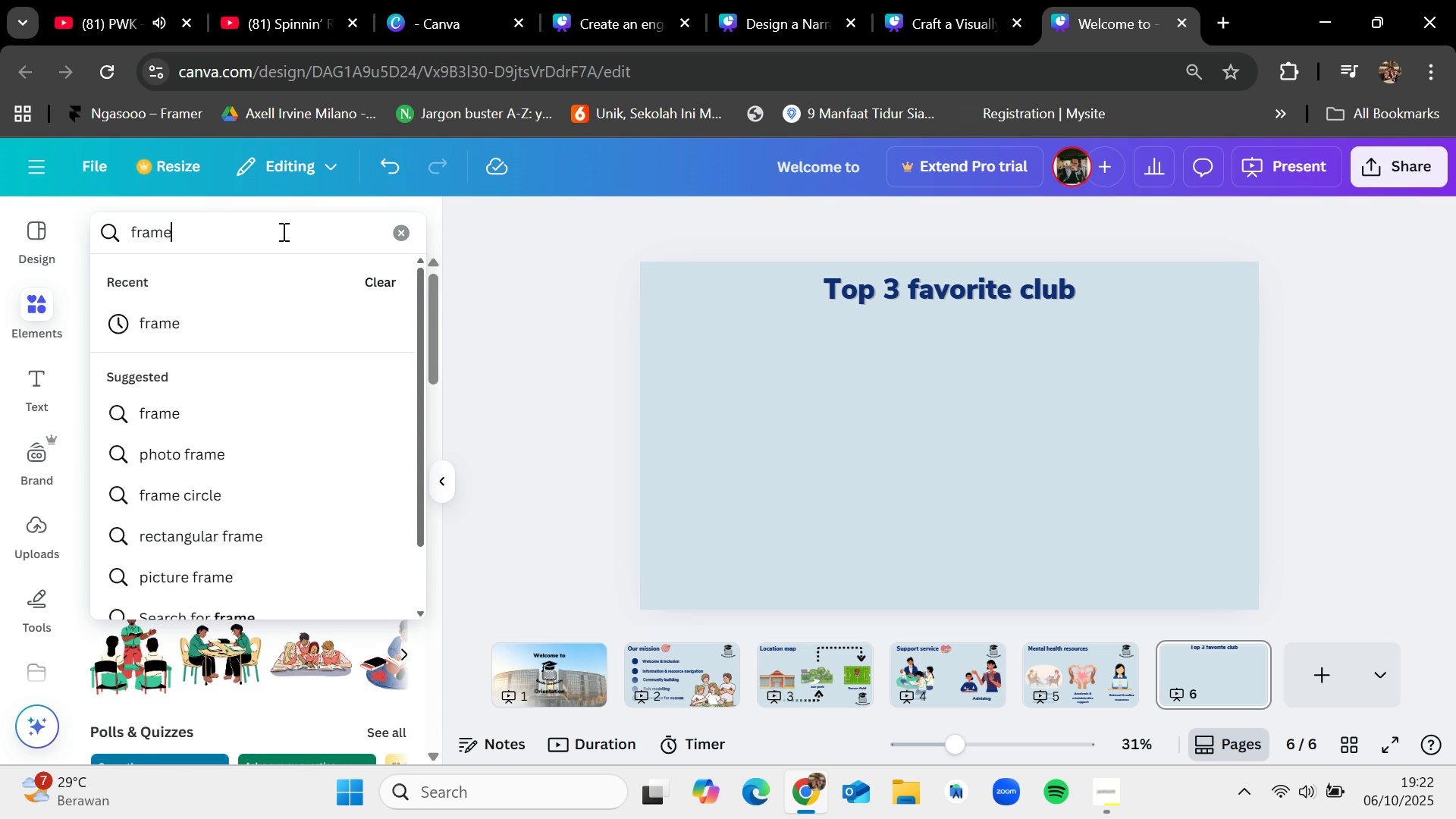 
key(Enter)
 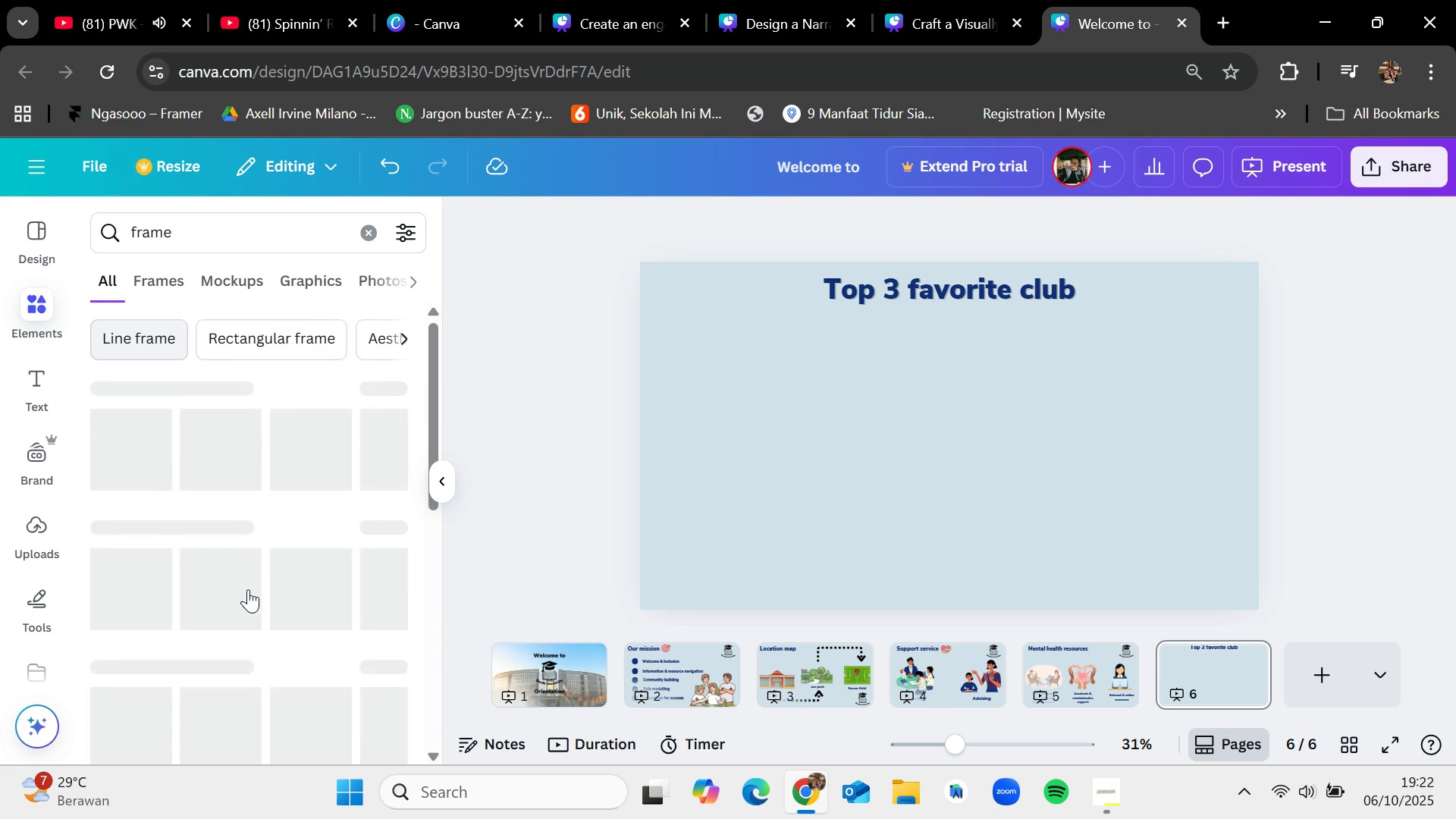 
wait(7.65)
 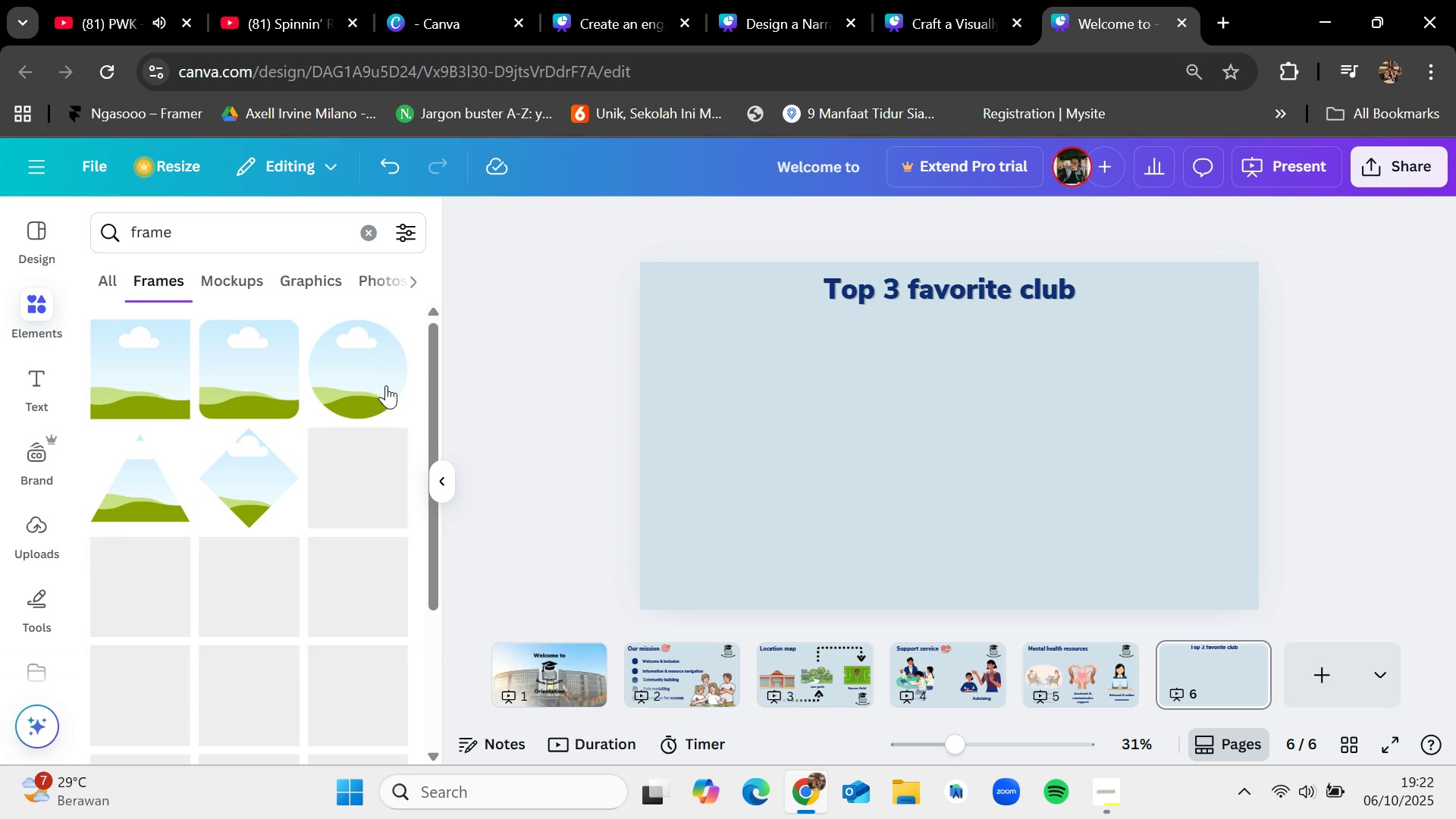 
left_click([392, 525])